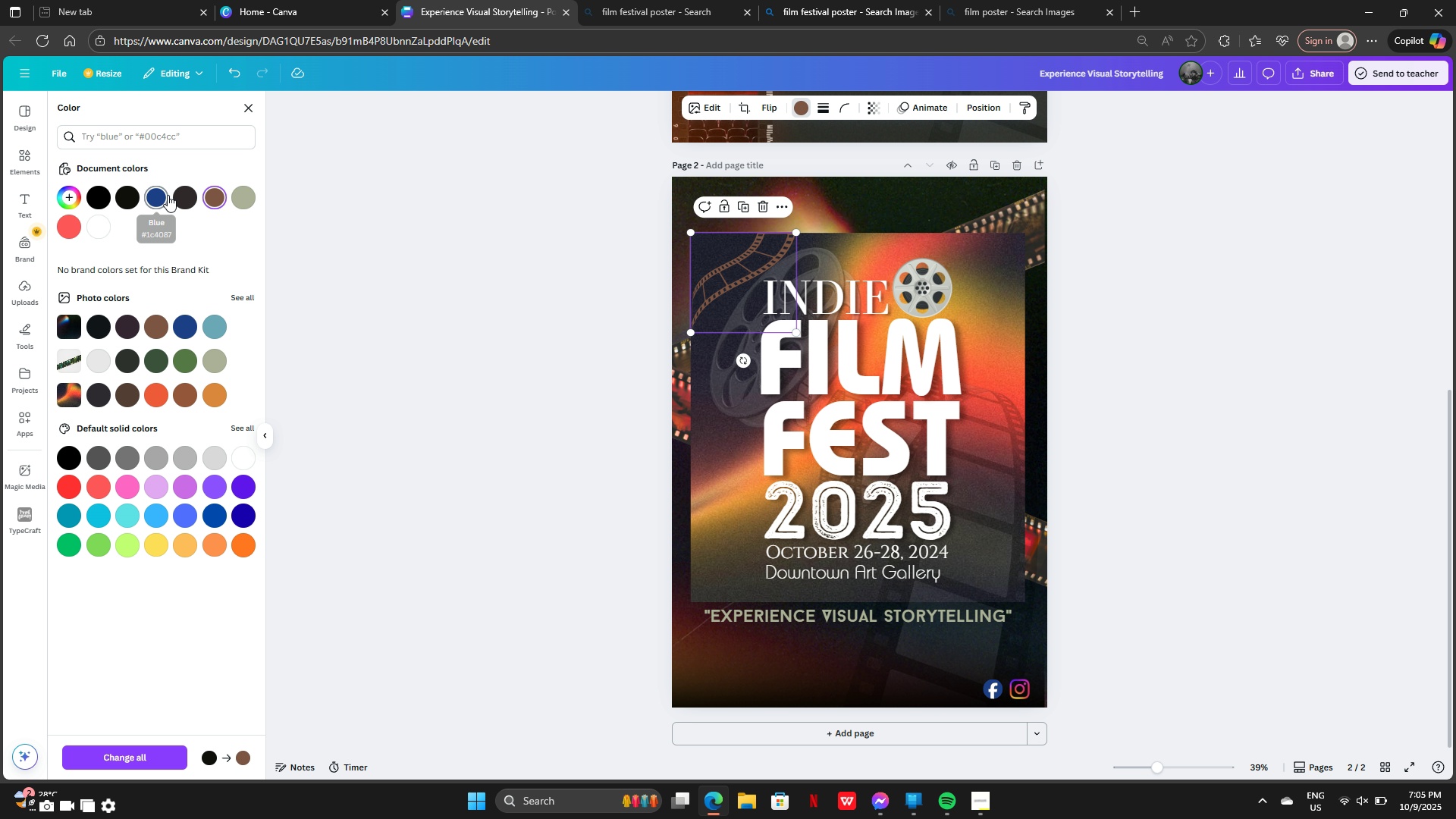 
left_click([72, 228])
 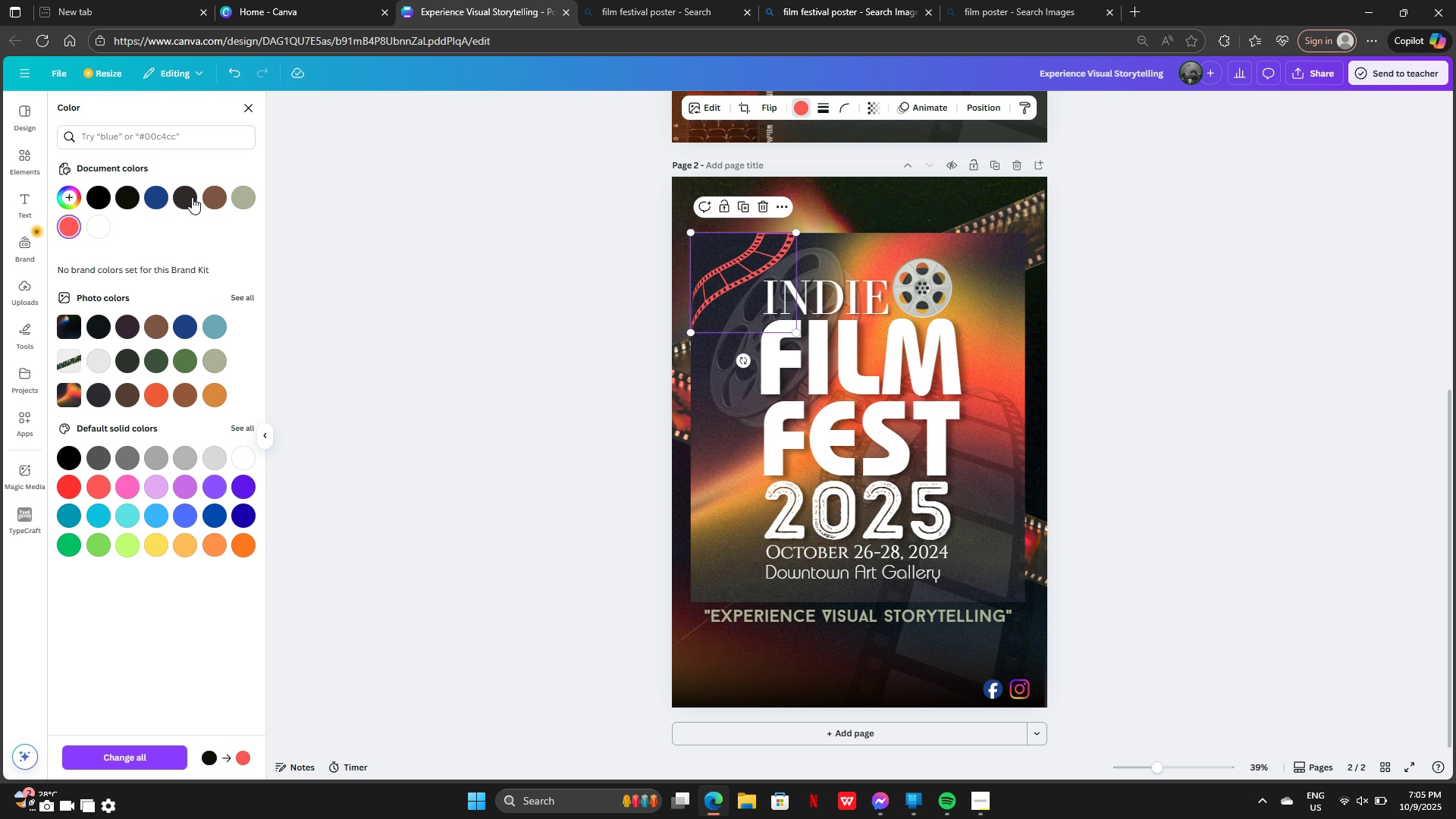 
left_click([196, 193])
 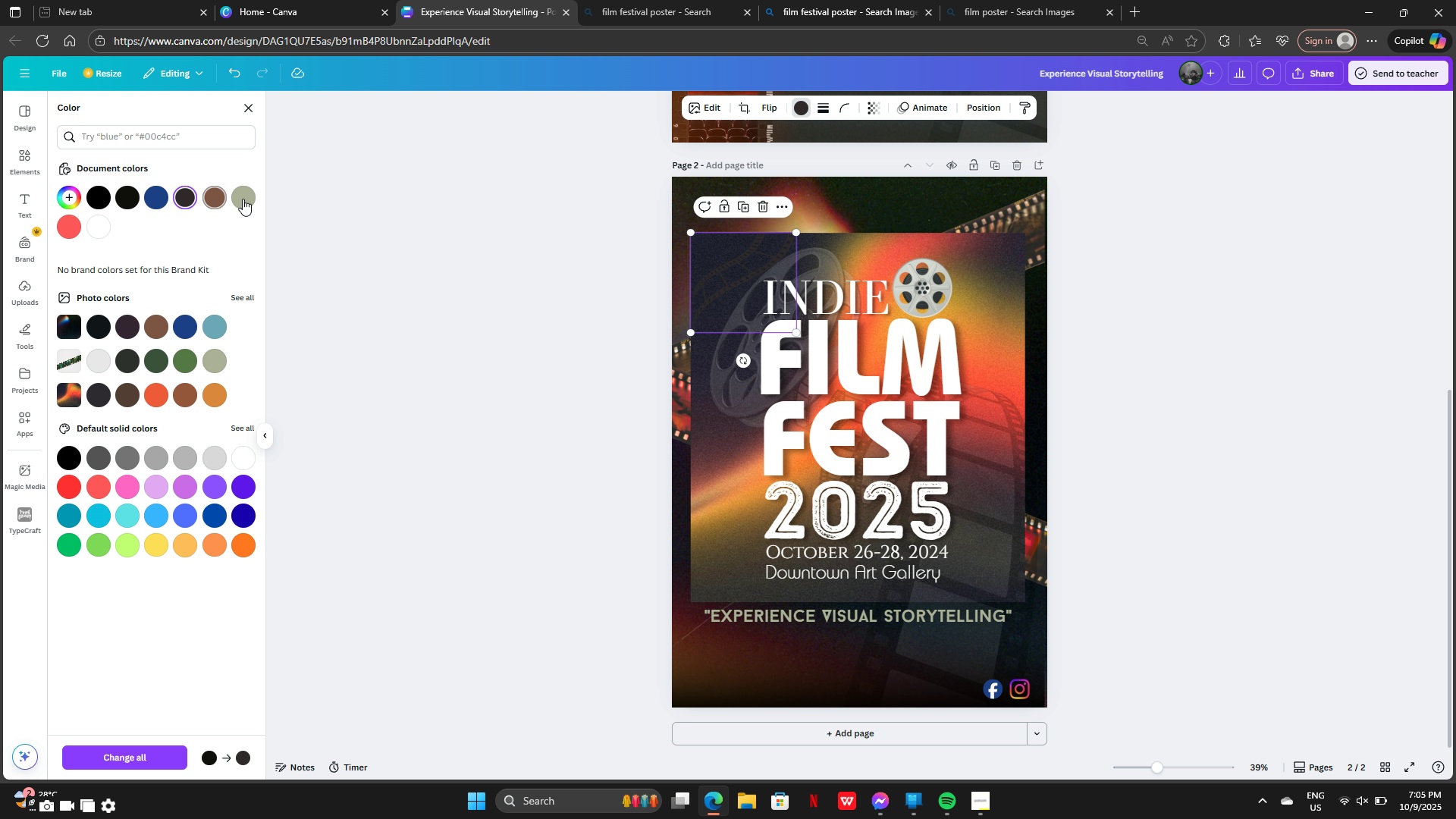 
left_click([243, 199])
 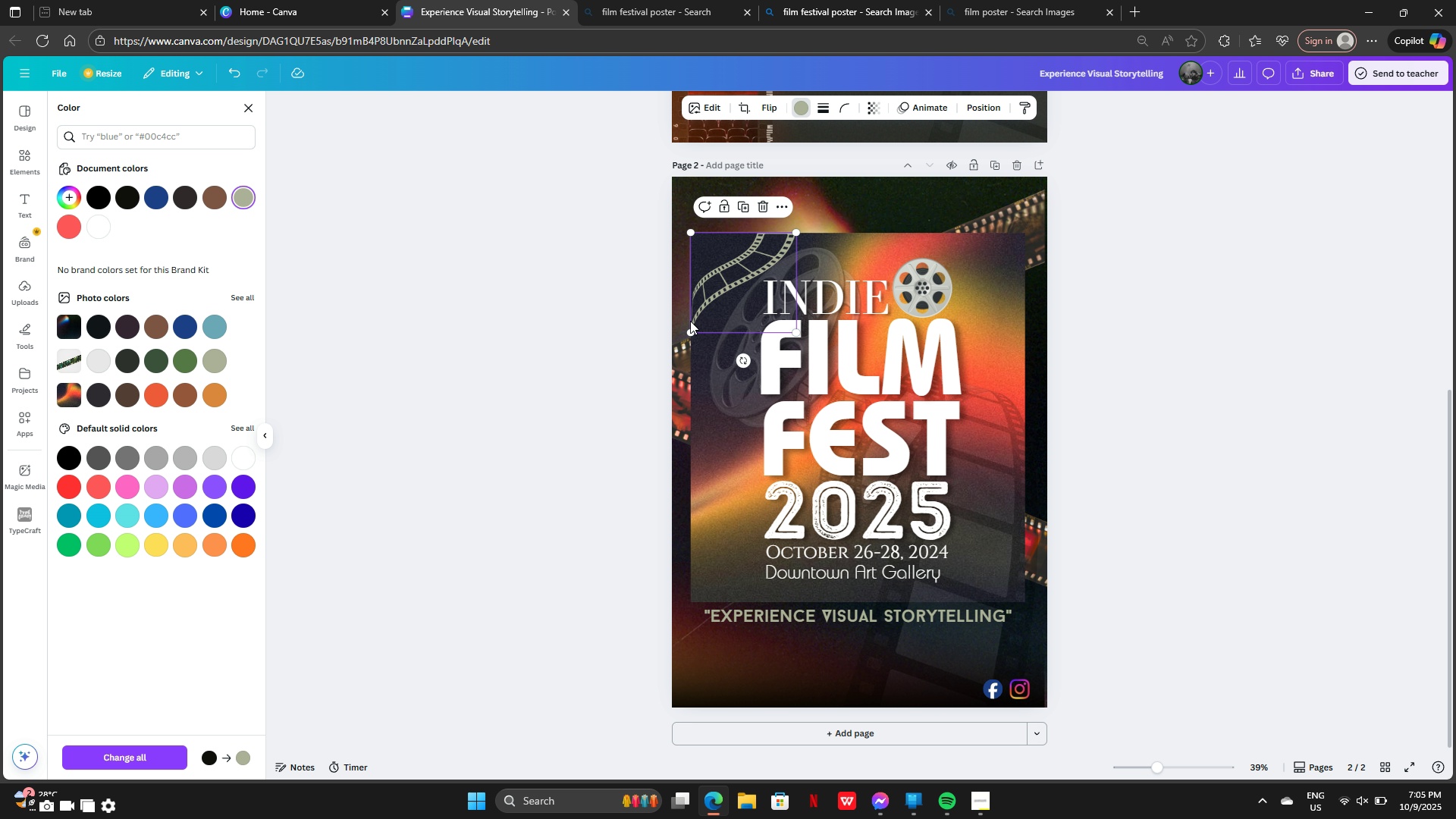 
left_click_drag(start_coordinate=[690, 331], to_coordinate=[690, 336])
 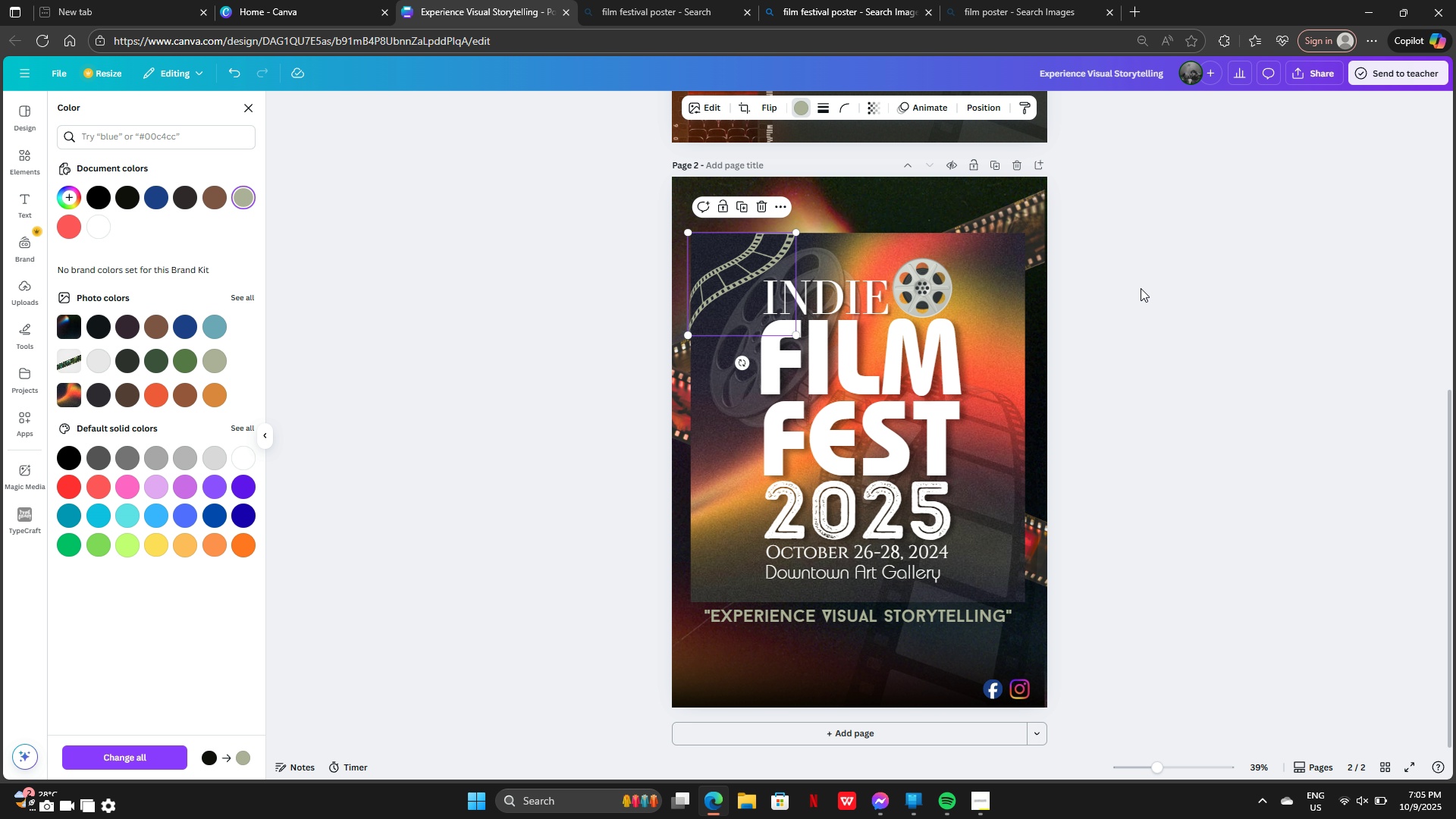 
left_click([1141, 288])
 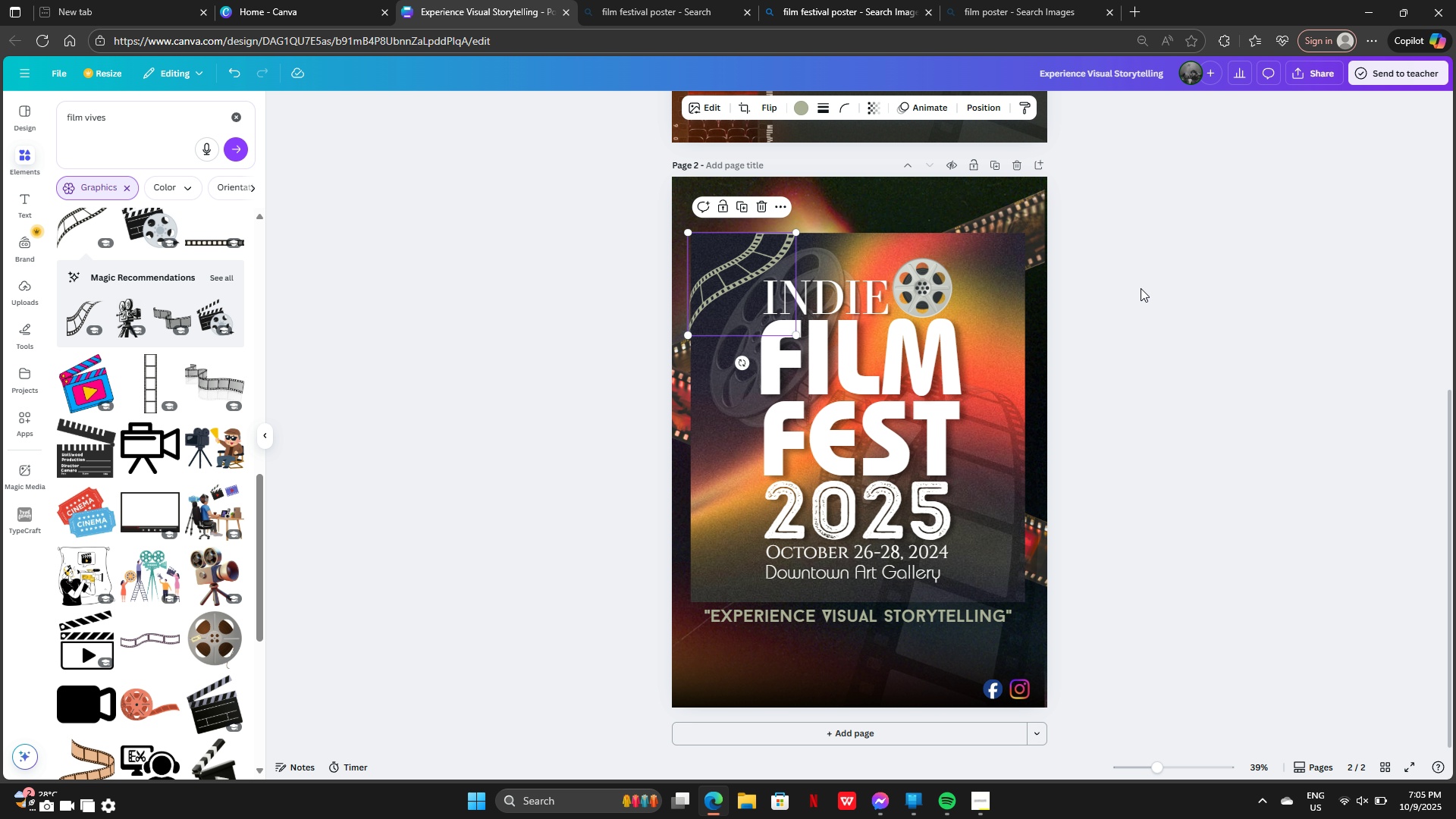 
left_click([1141, 288])
 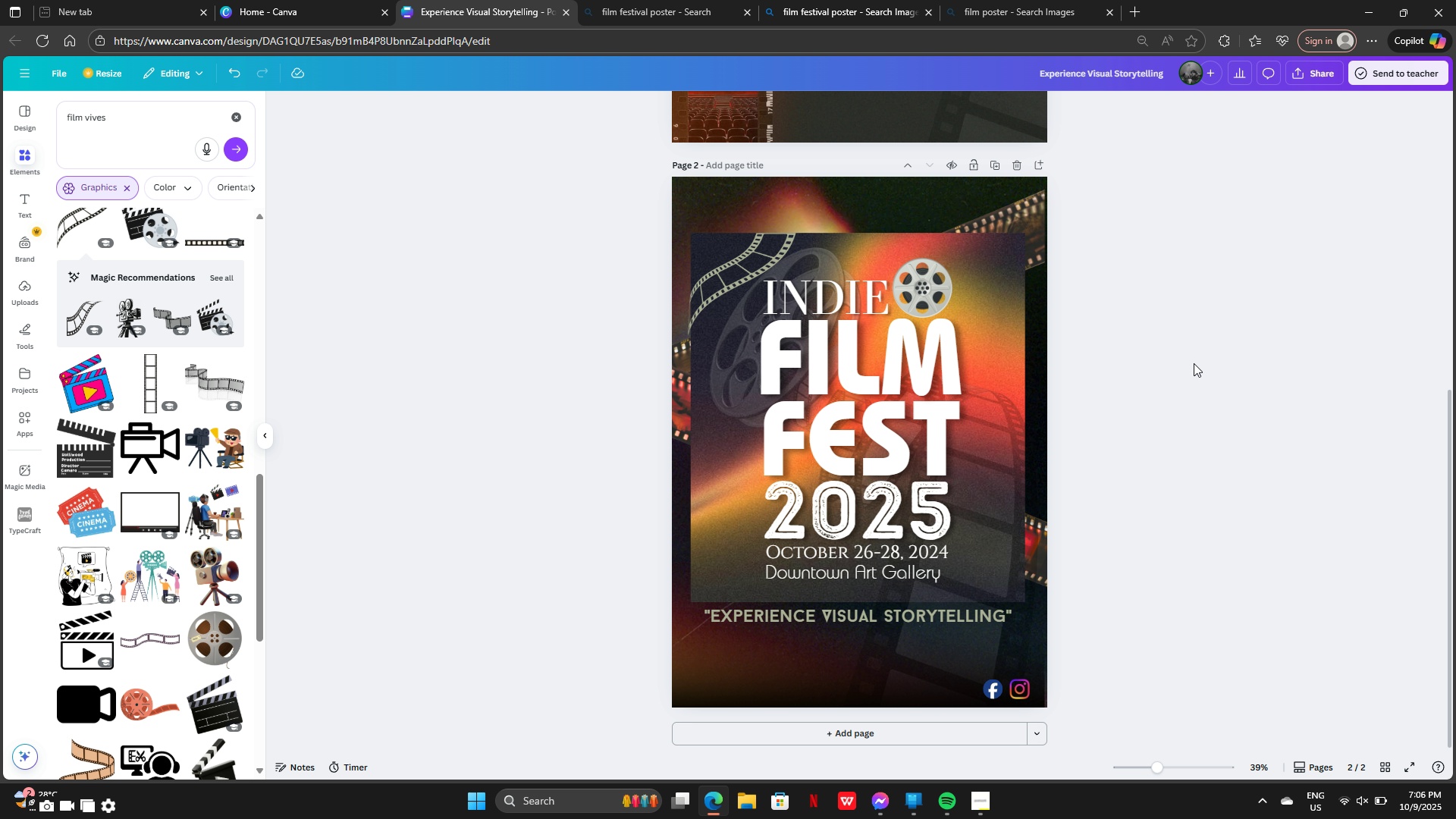 
scroll: coordinate [132, 604], scroll_direction: up, amount: 4.0
 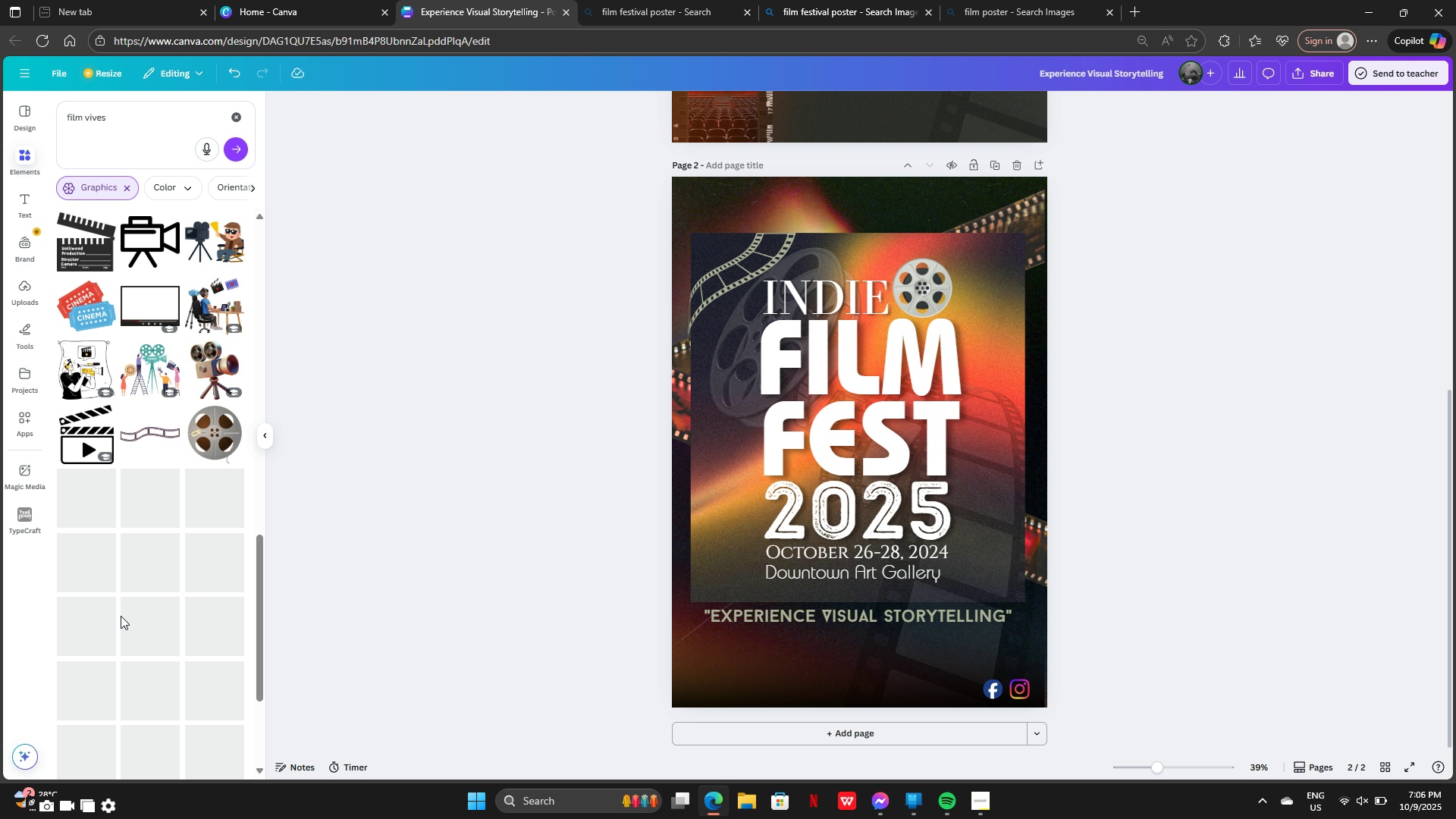 
mouse_move([152, 445])
 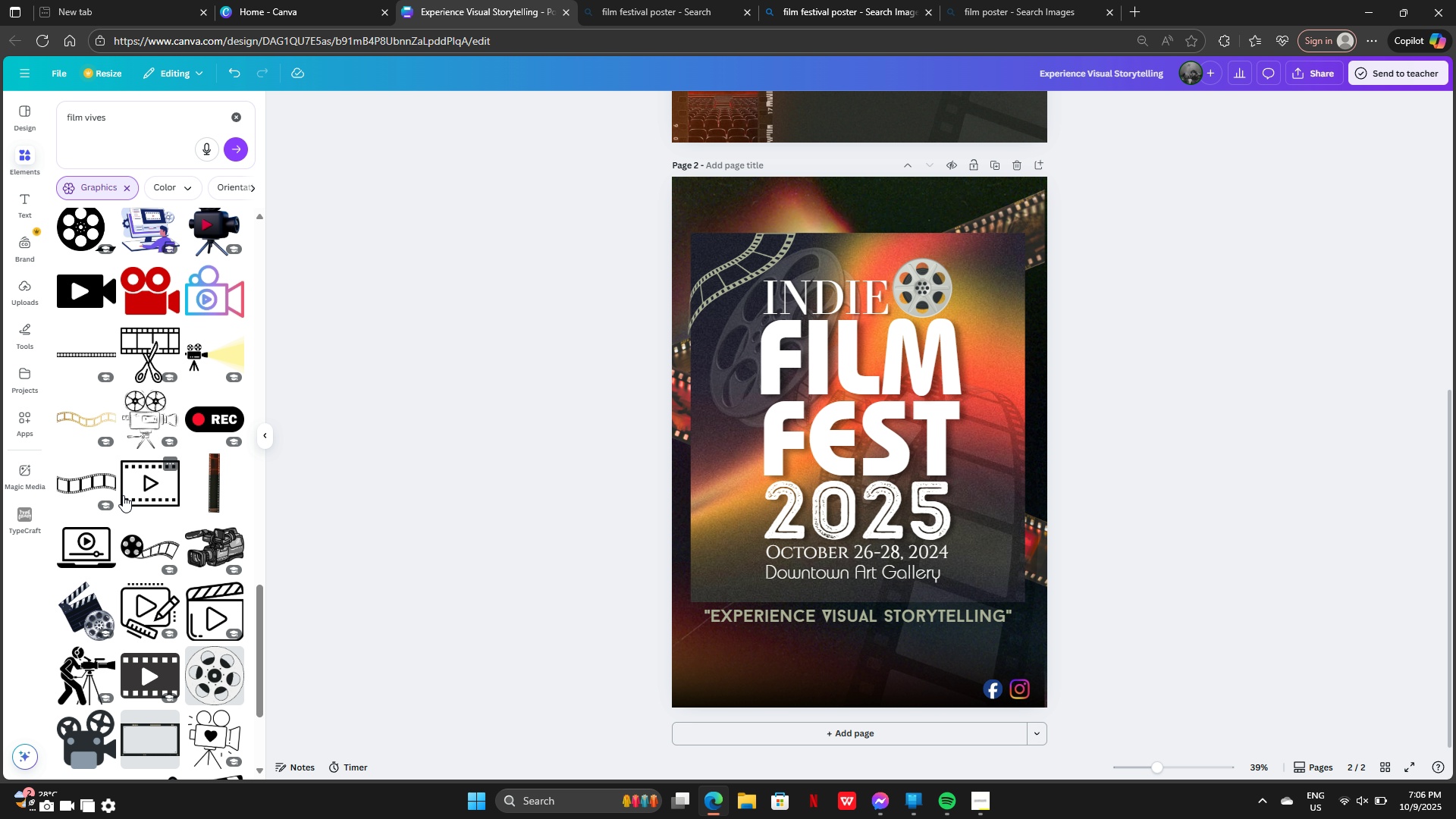 
wait(8.43)
 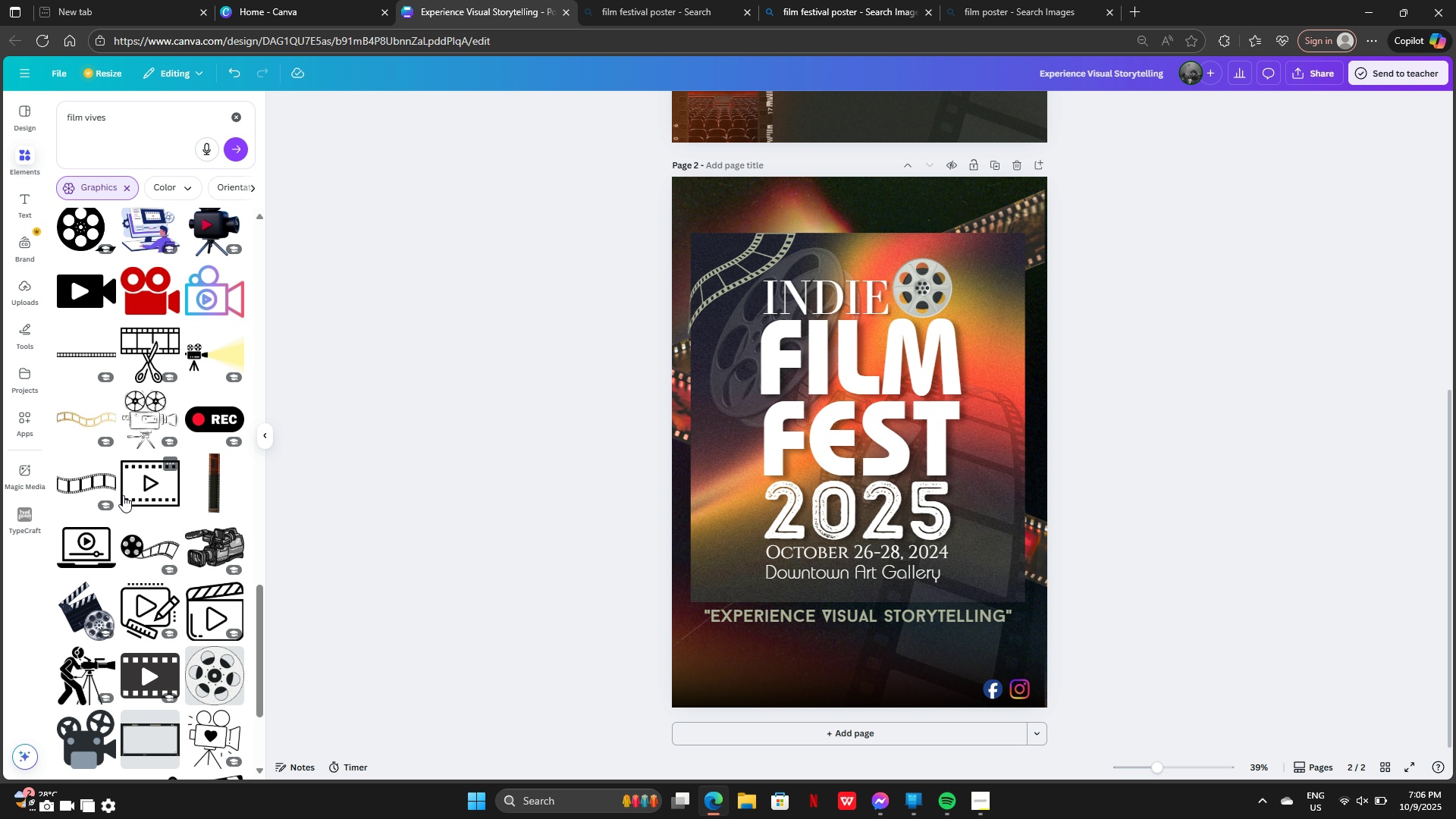 
left_click([220, 457])
 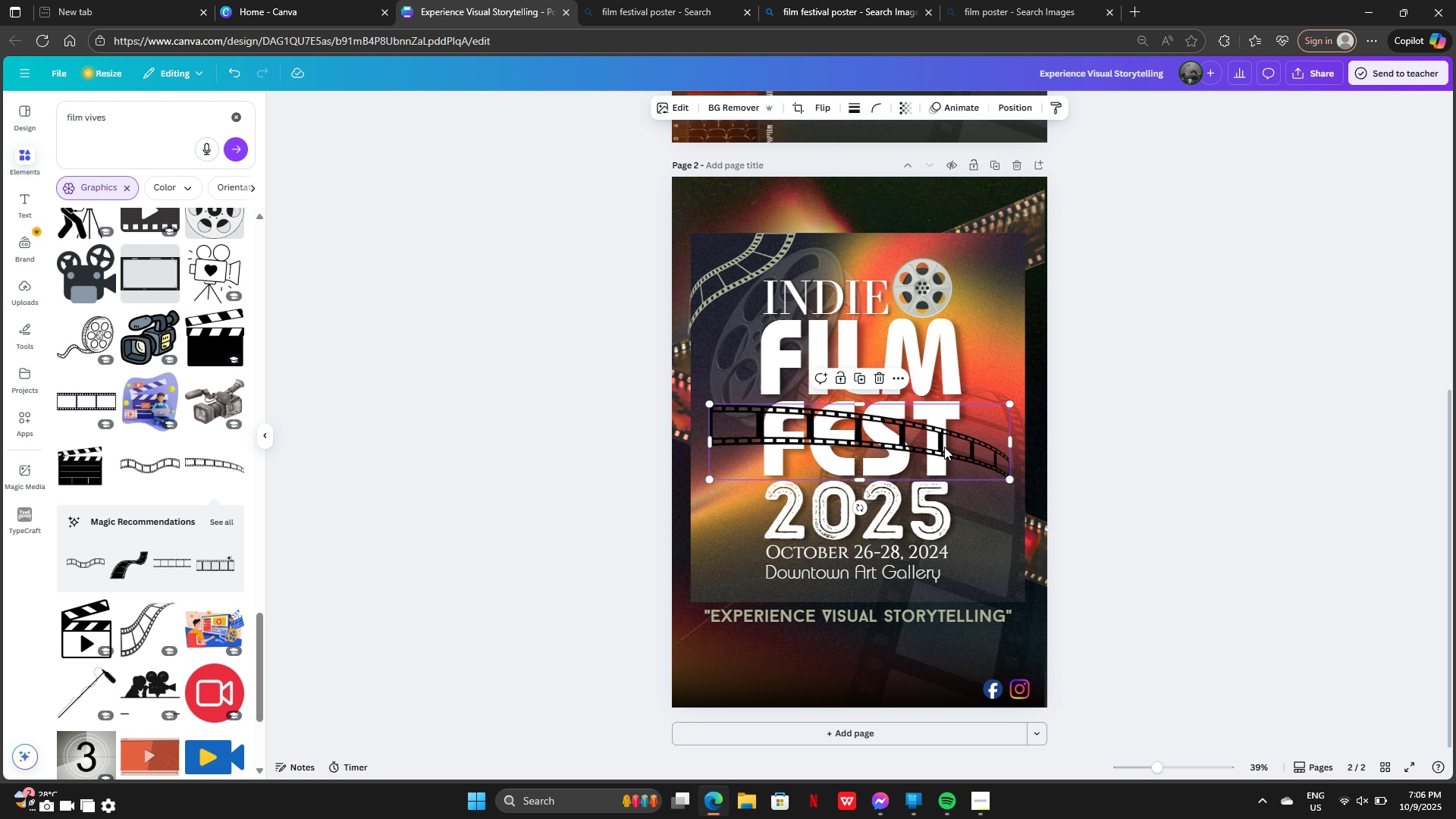 
left_click_drag(start_coordinate=[939, 430], to_coordinate=[888, 656])
 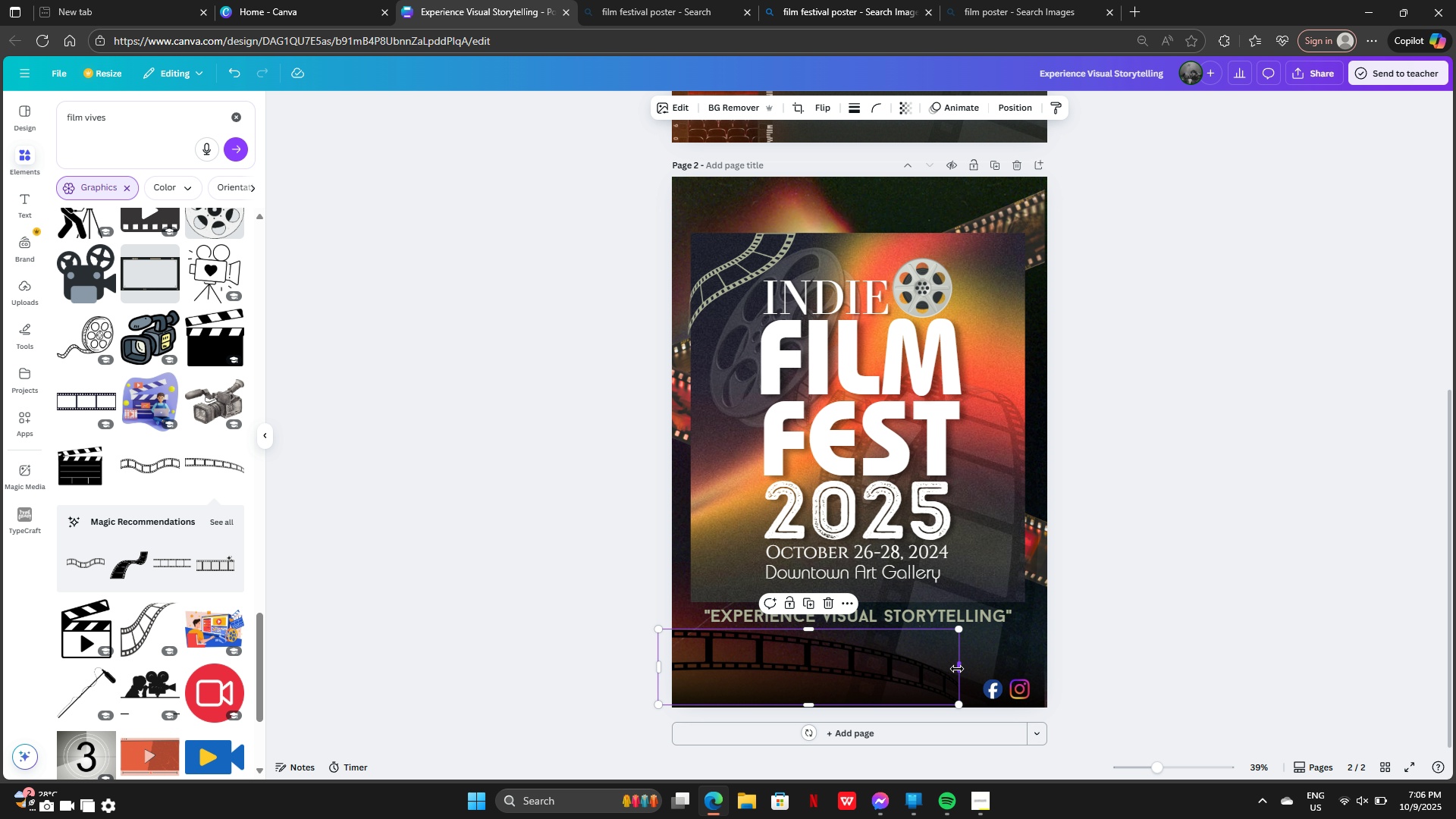 
left_click_drag(start_coordinate=[957, 668], to_coordinate=[1021, 696])
 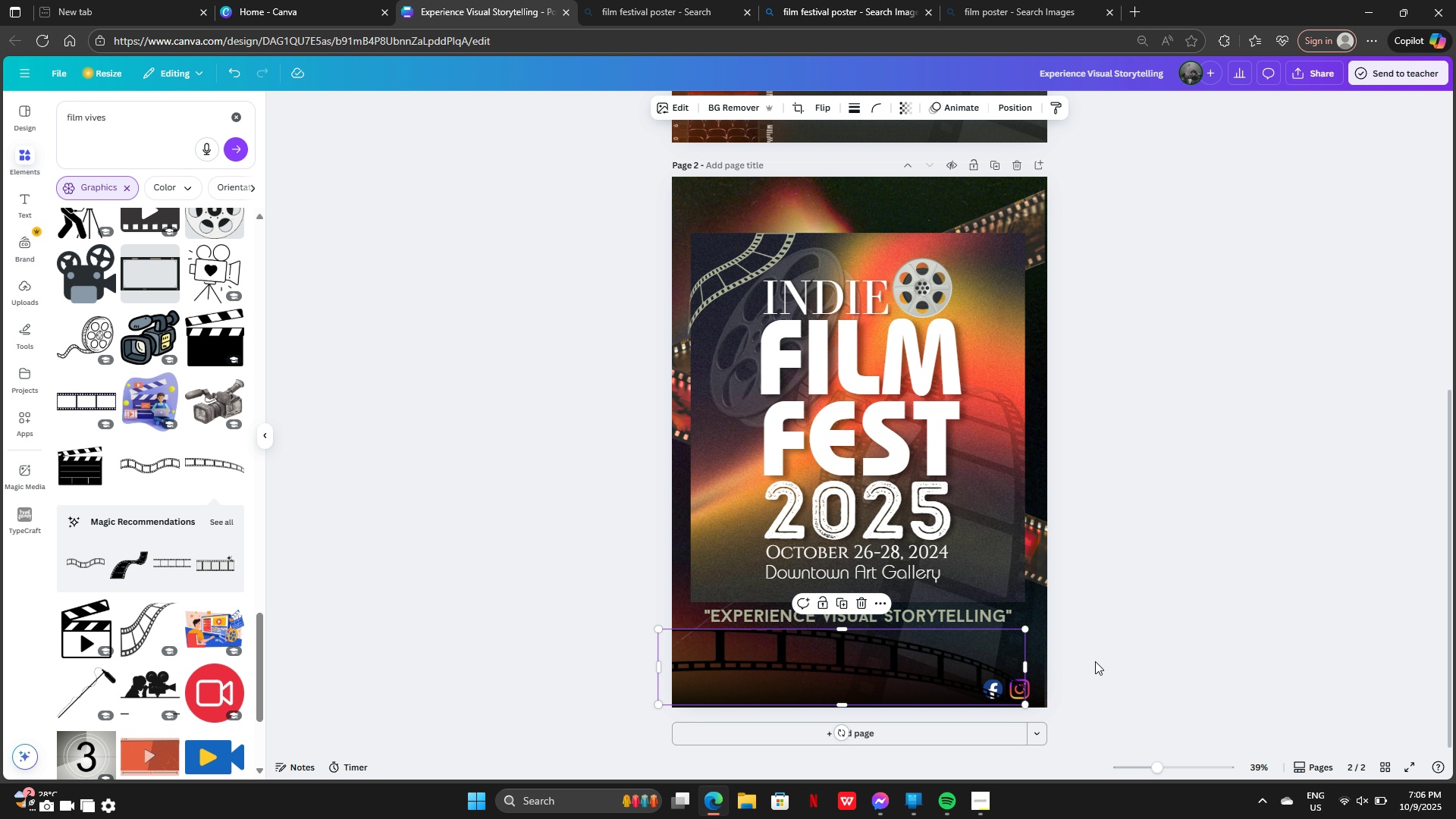 
key(Control+Z)
 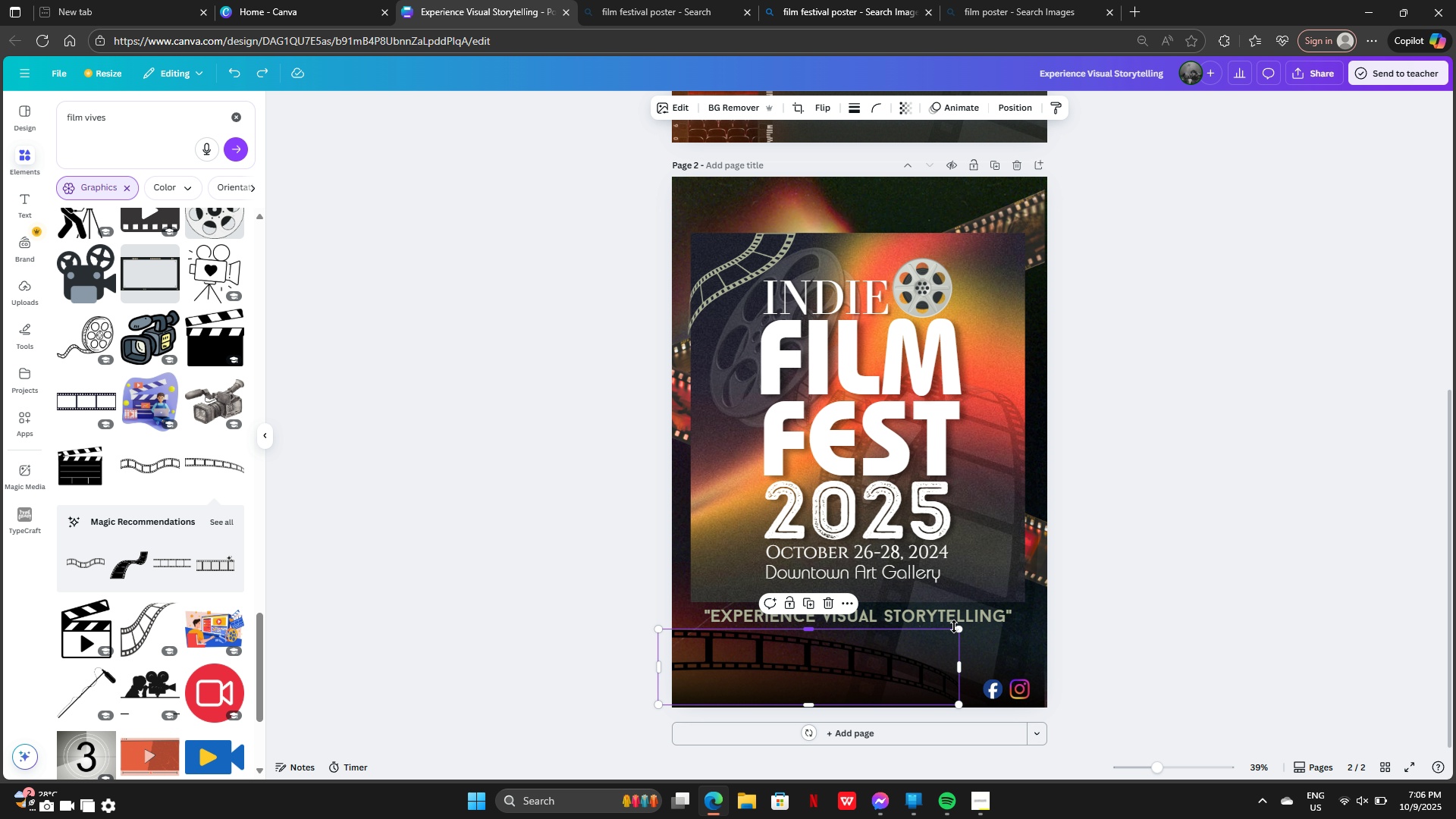 
left_click_drag(start_coordinate=[961, 631], to_coordinate=[1023, 638])
 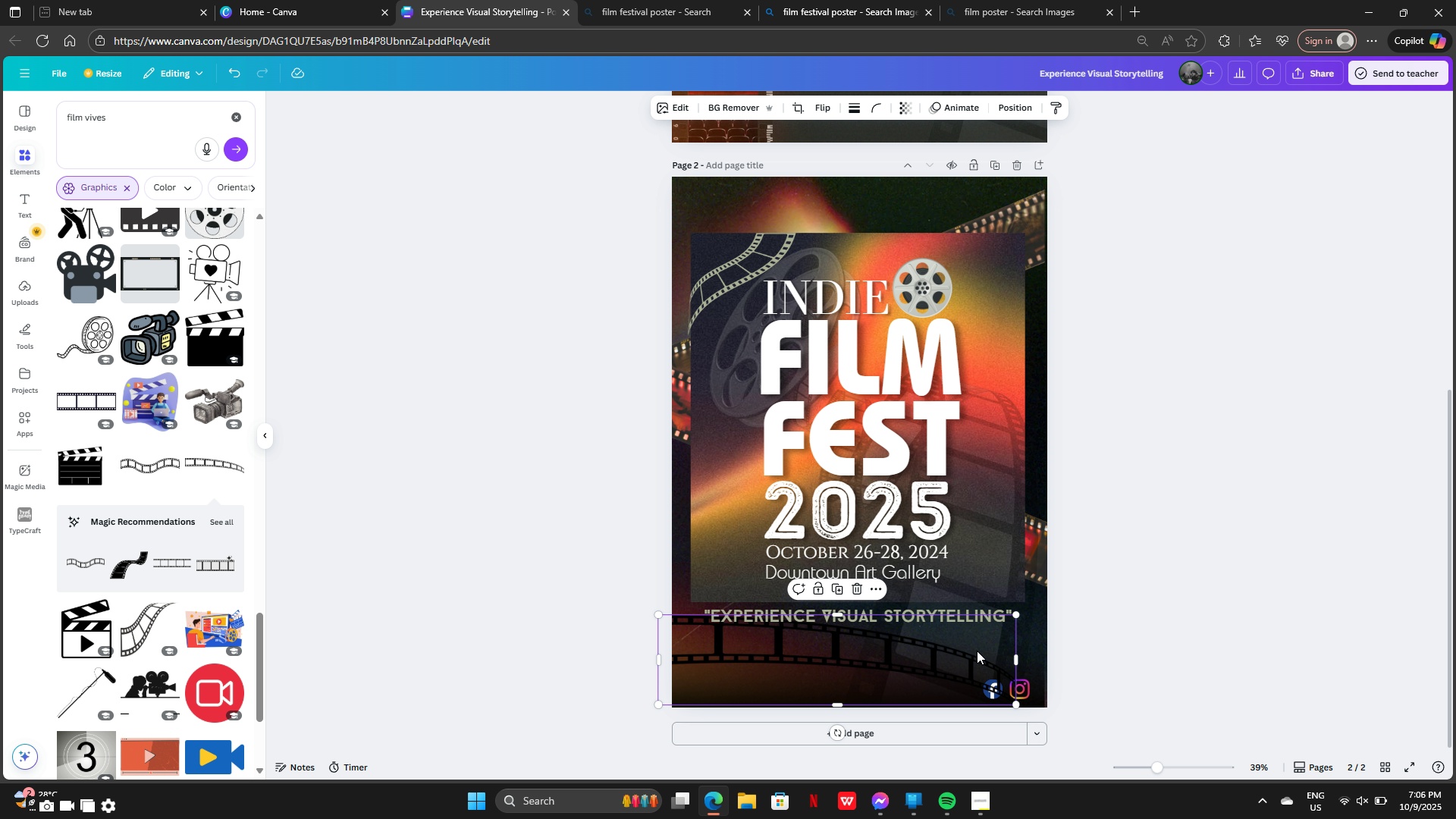 
left_click_drag(start_coordinate=[974, 652], to_coordinate=[984, 664])
 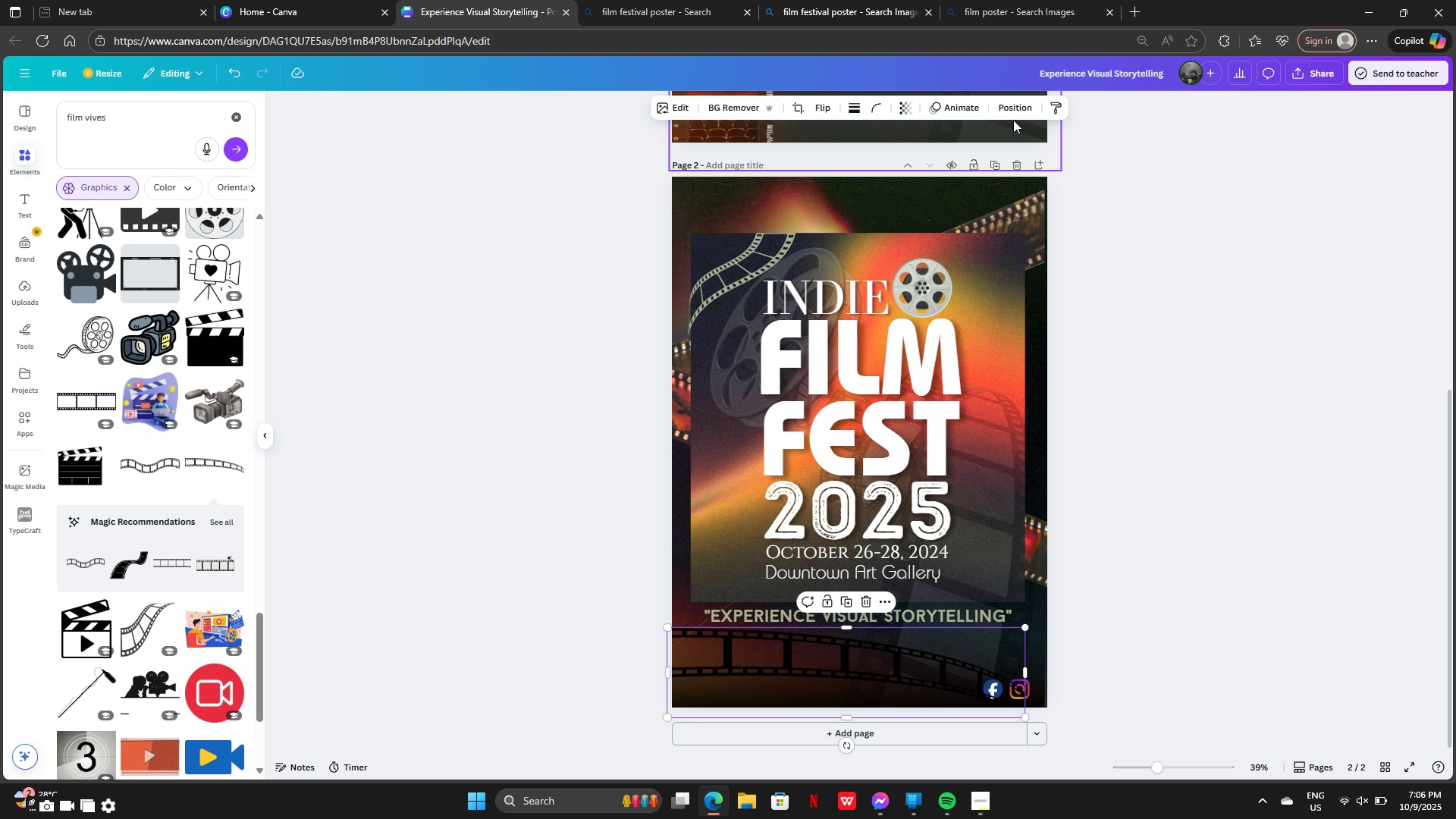 
left_click([1010, 115])
 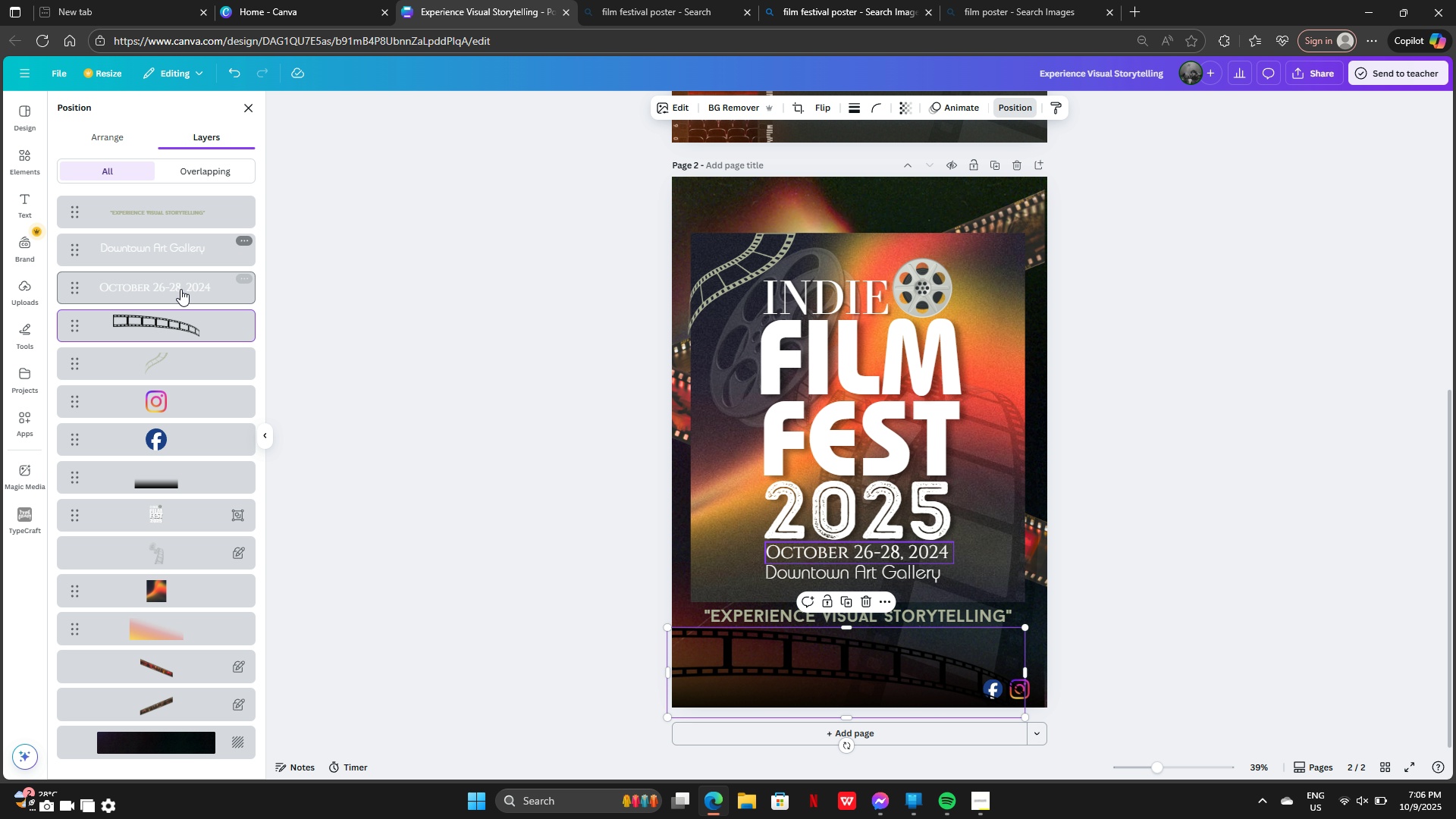 
left_click_drag(start_coordinate=[188, 320], to_coordinate=[181, 463])
 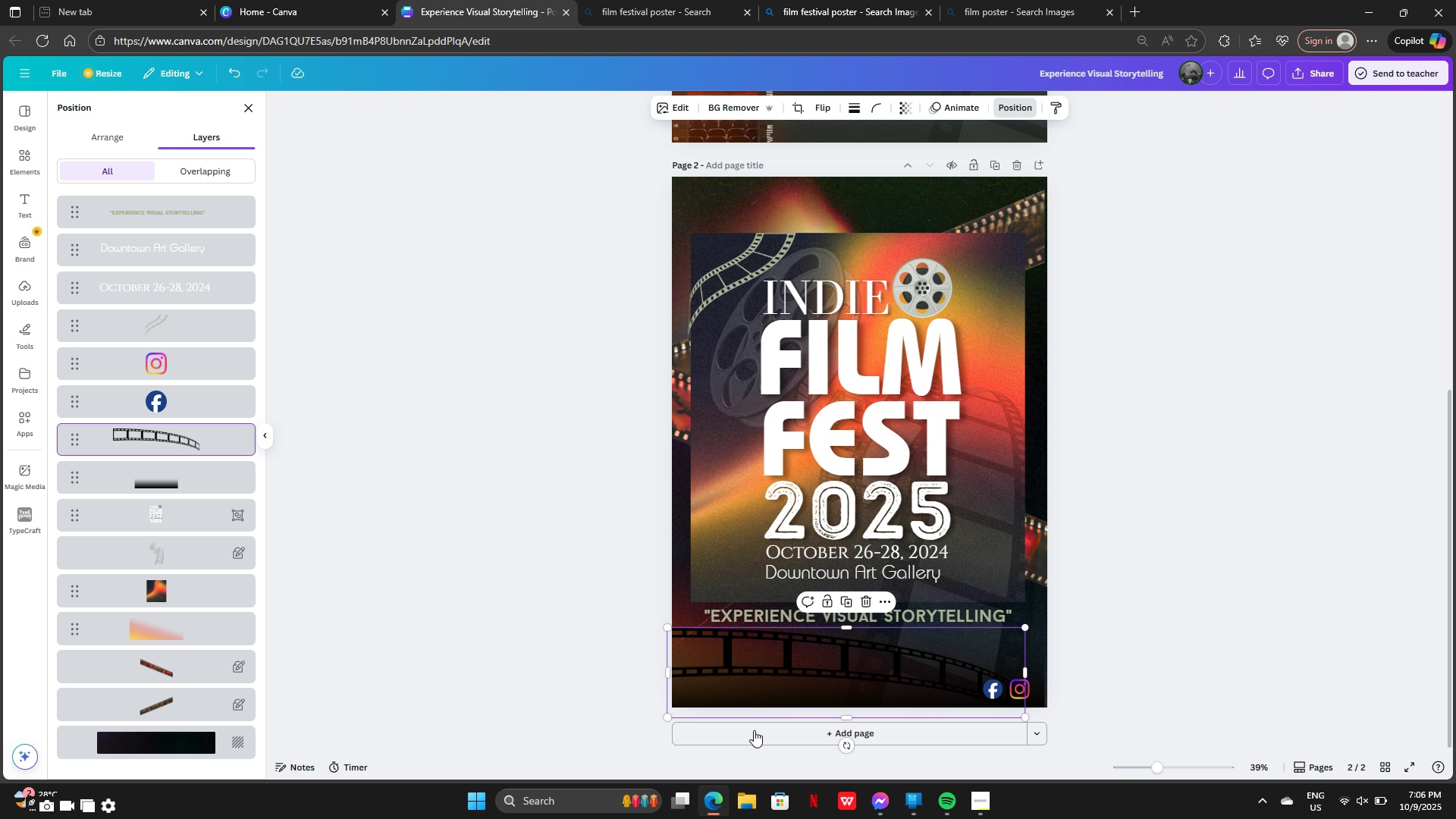 
left_click([562, 607])
 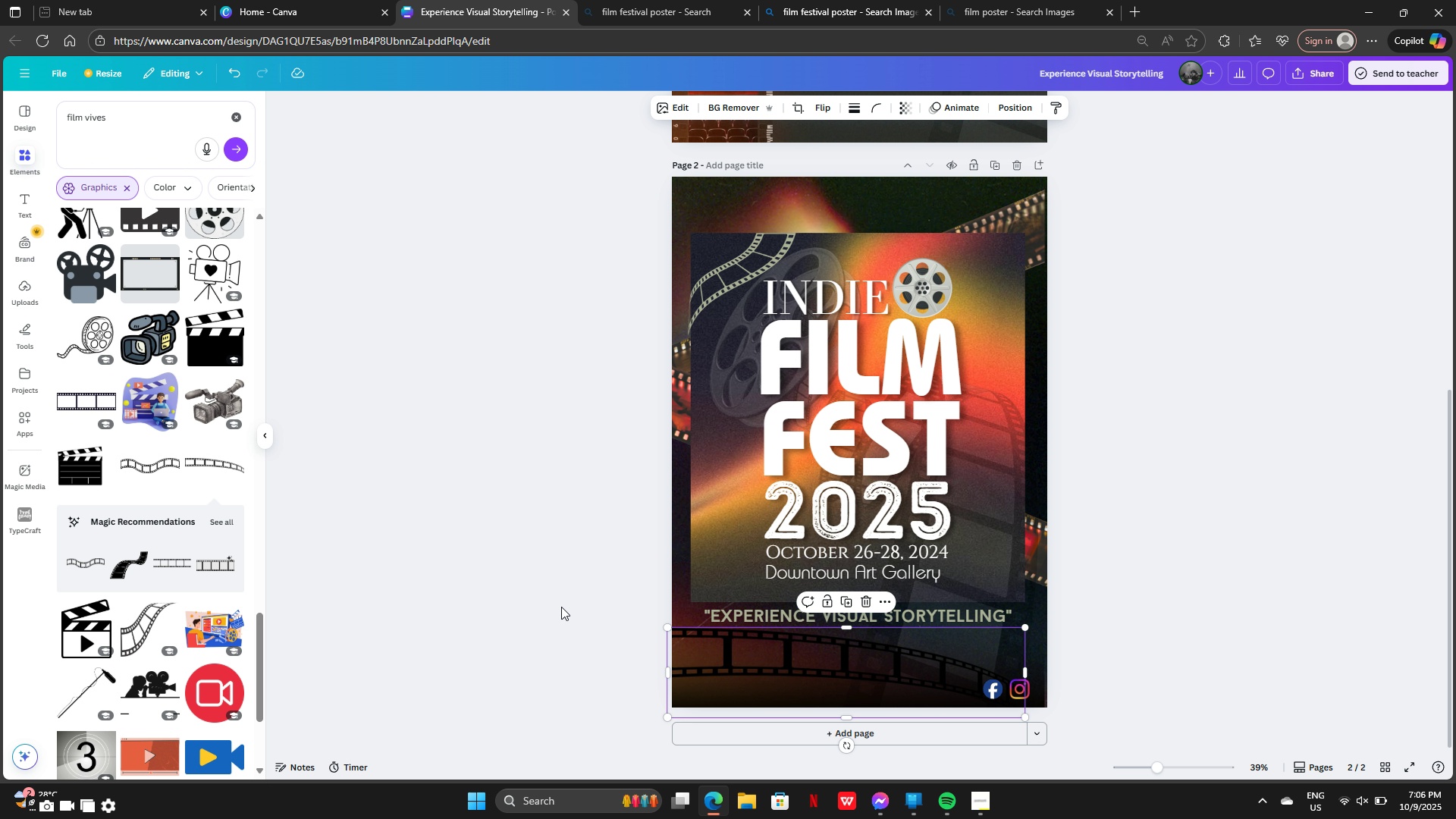 
left_click([561, 607])
 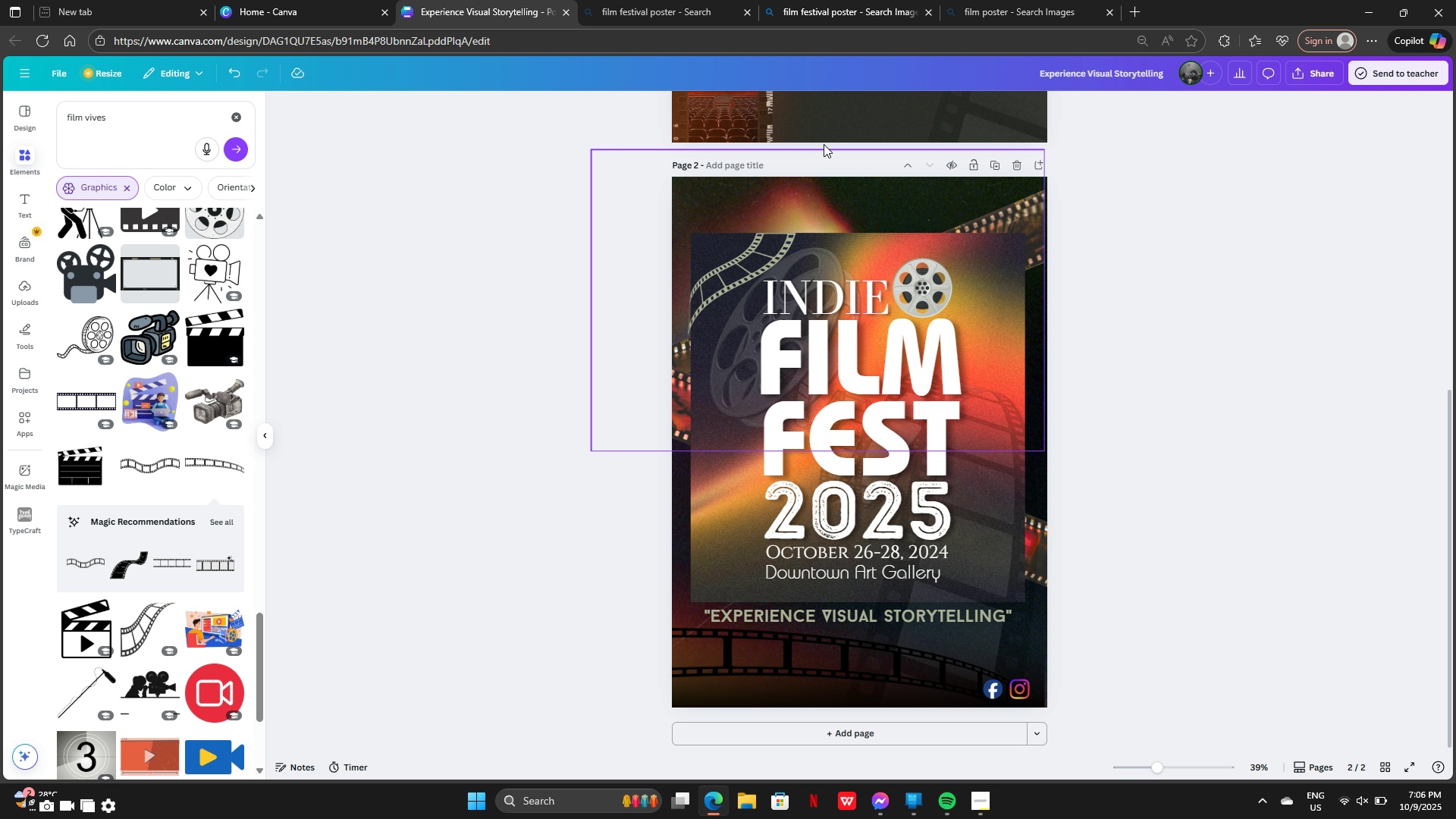 
left_click([742, 642])
 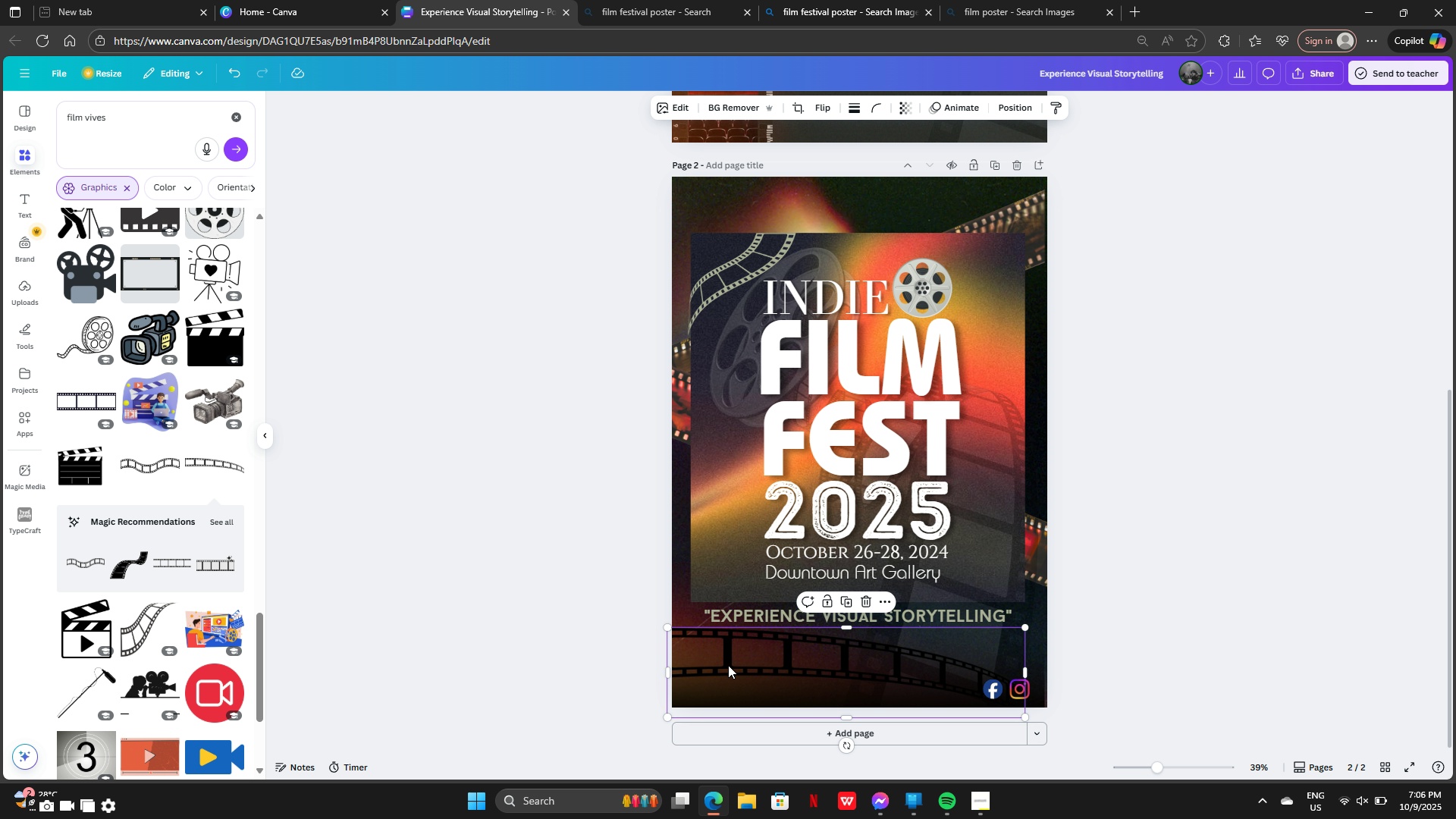 
left_click([728, 665])
 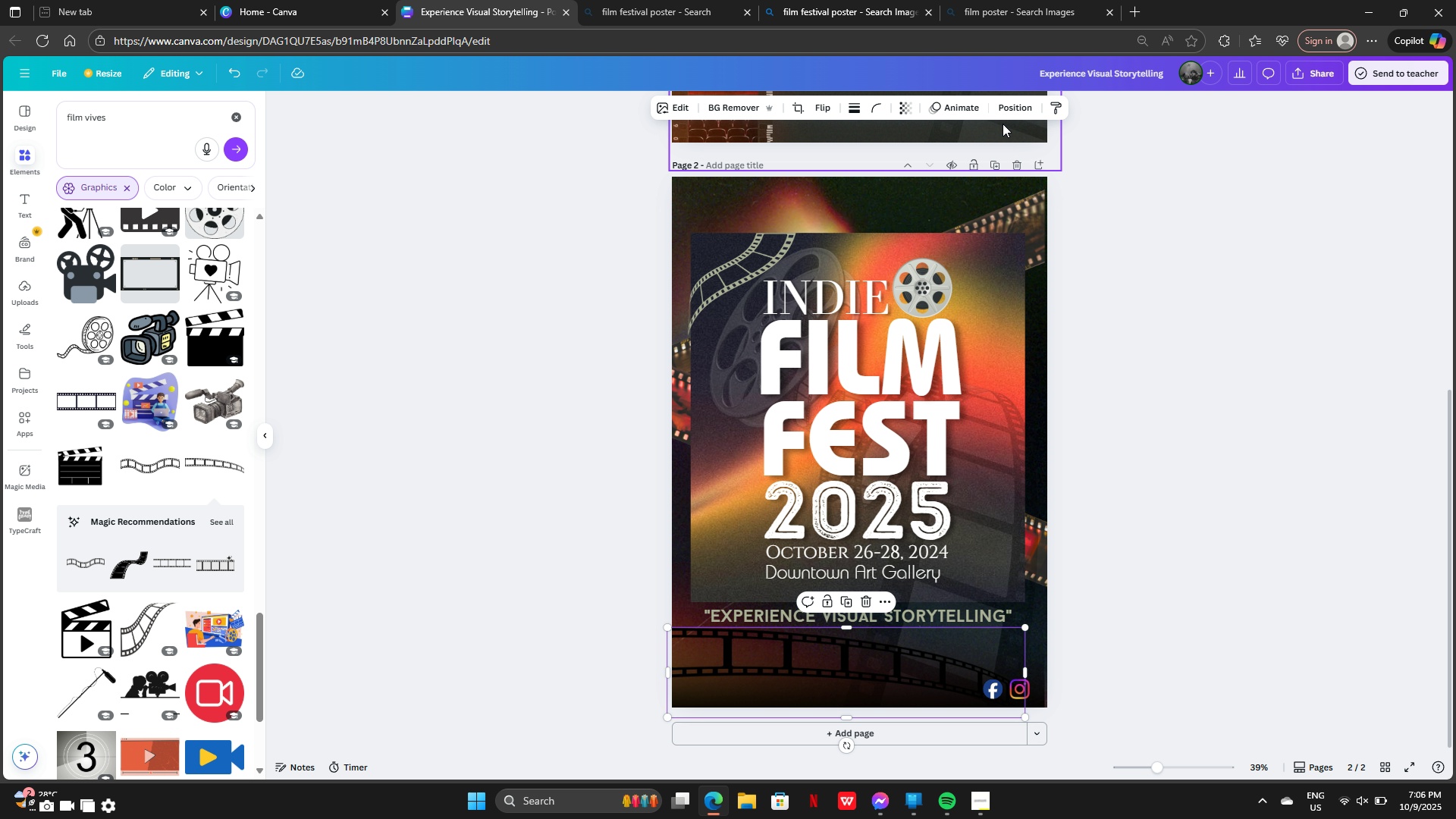 
left_click([1009, 116])
 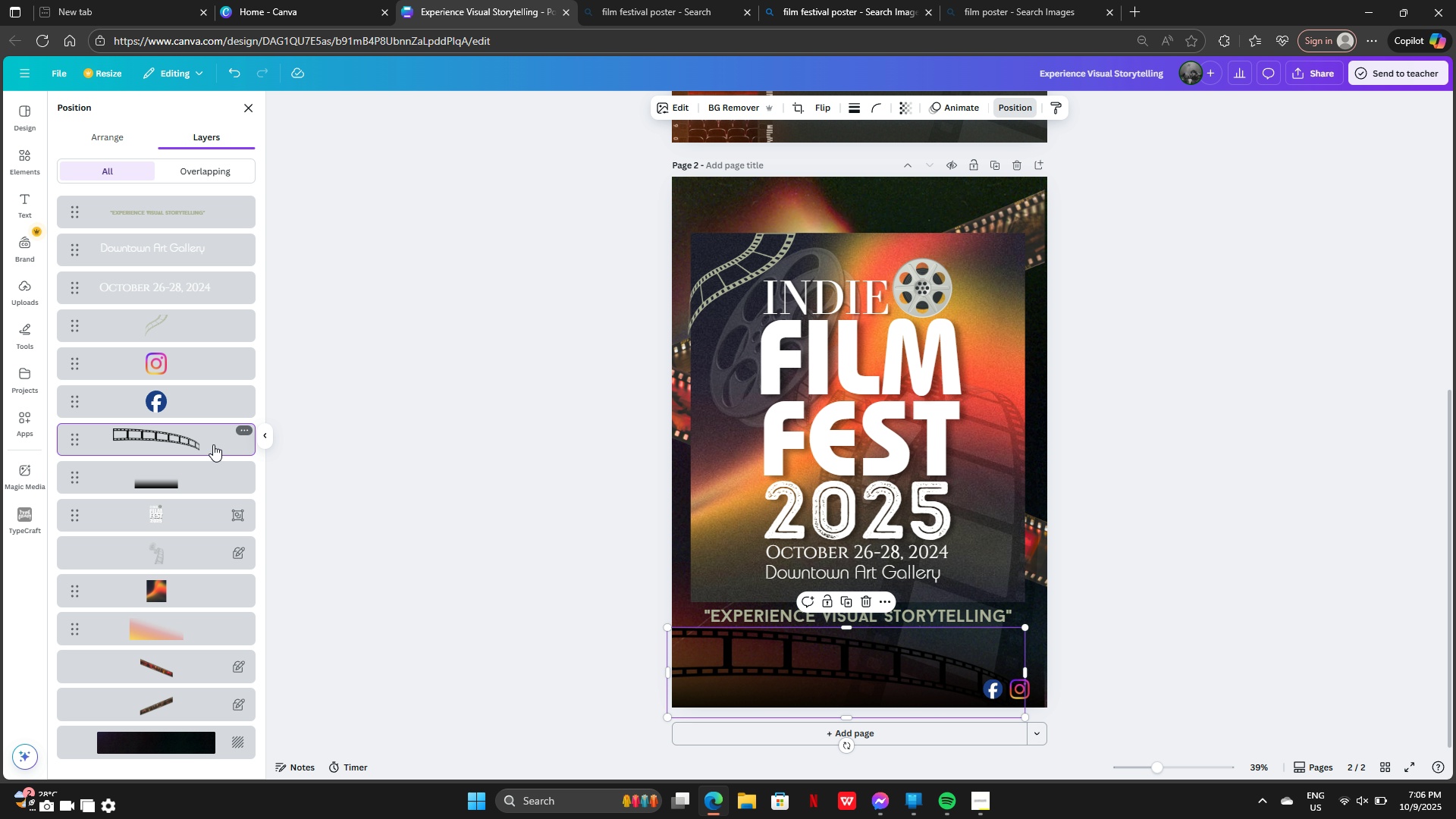 
left_click_drag(start_coordinate=[213, 444], to_coordinate=[192, 642])
 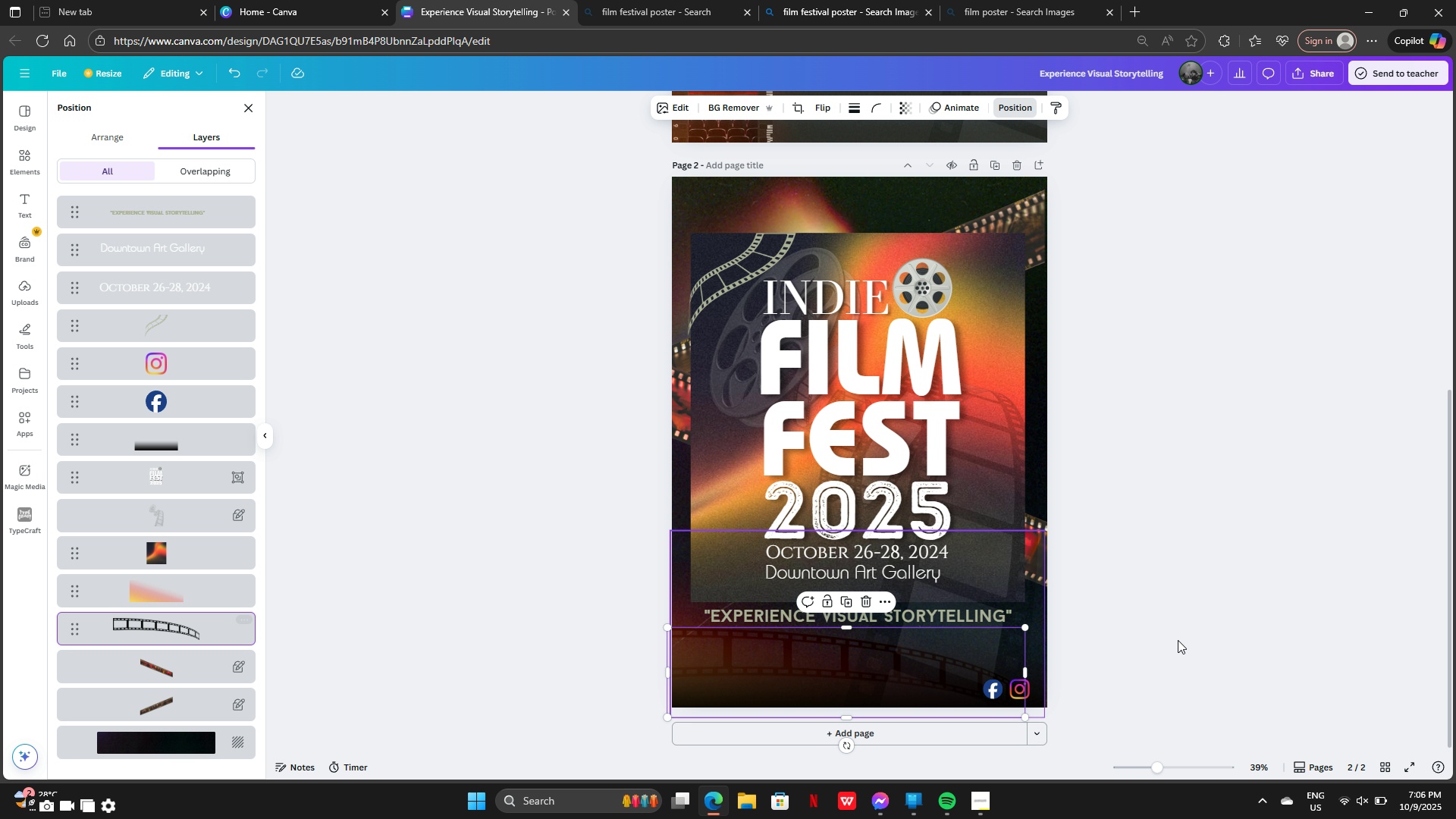 
left_click([1336, 609])
 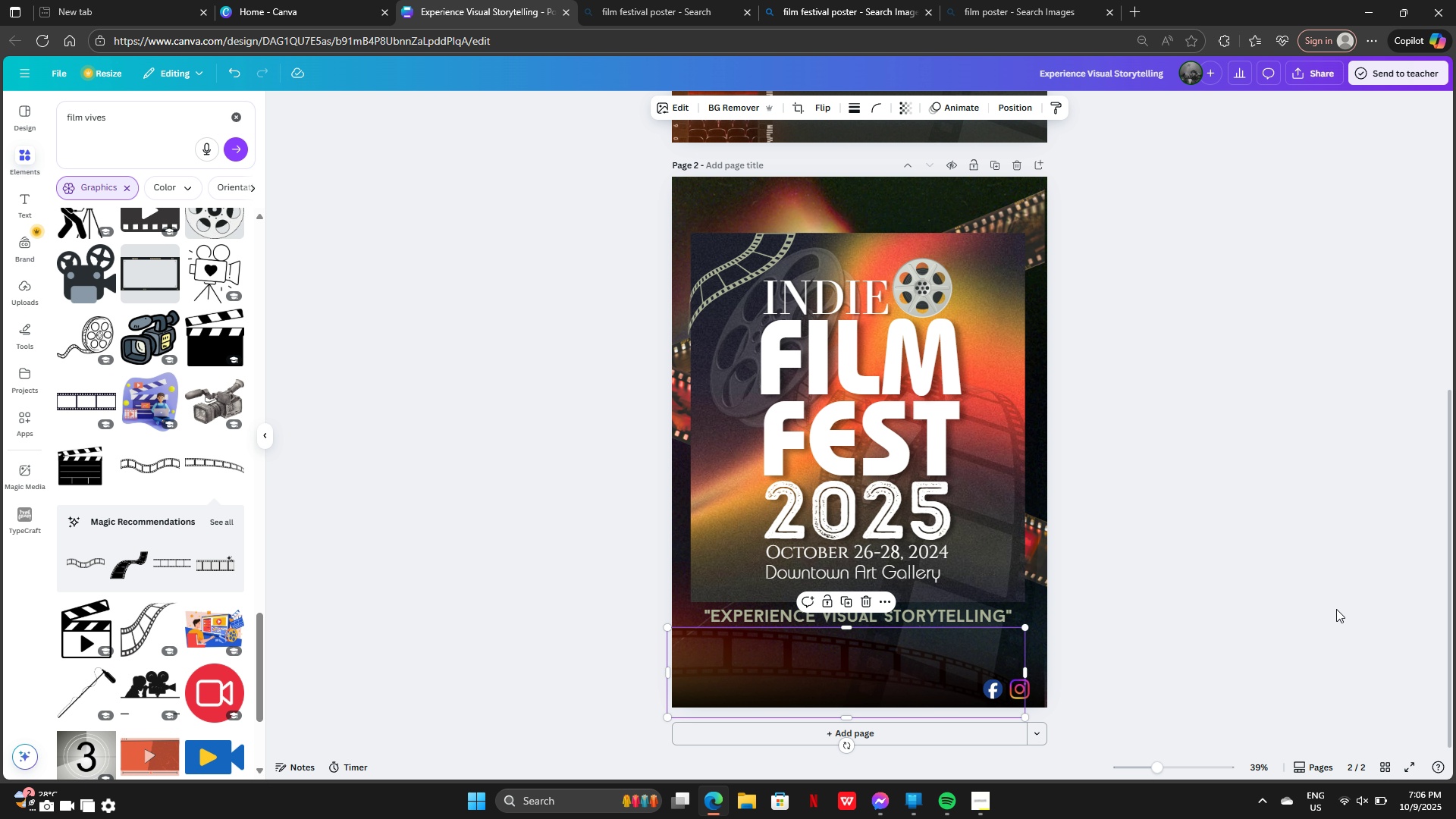 
left_click([1336, 609])
 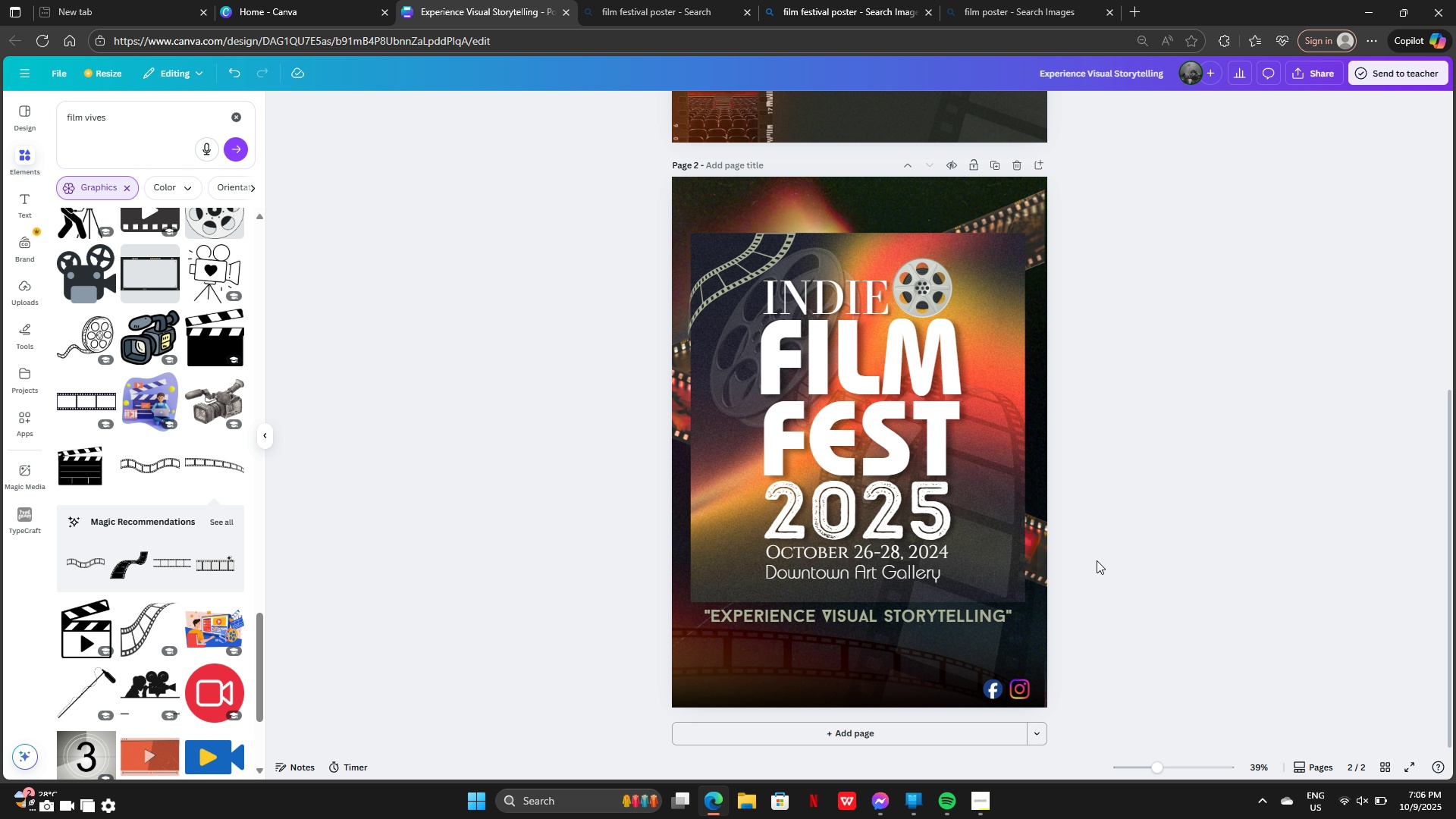 